 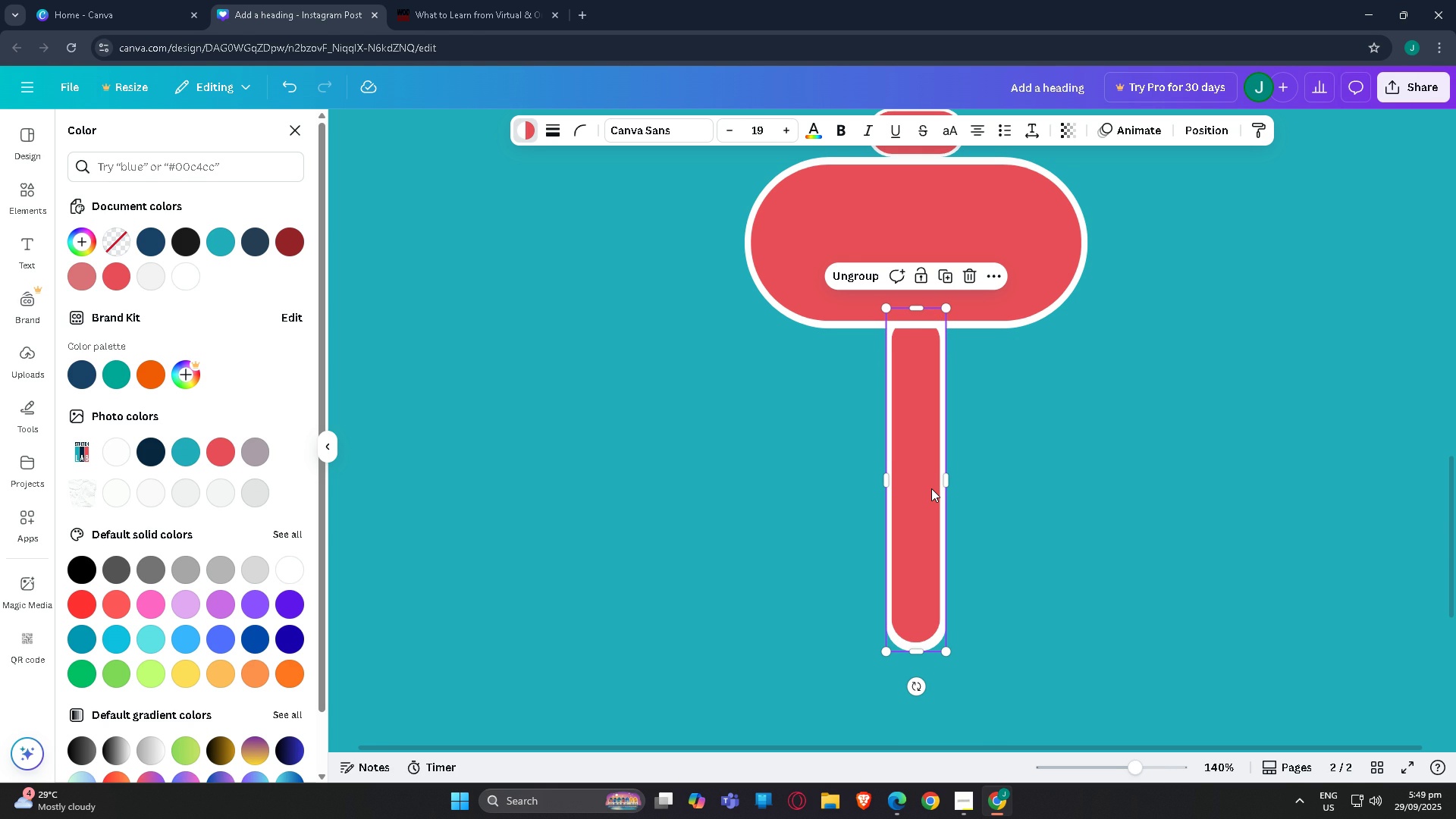 
key(Control+BracketLeft)
 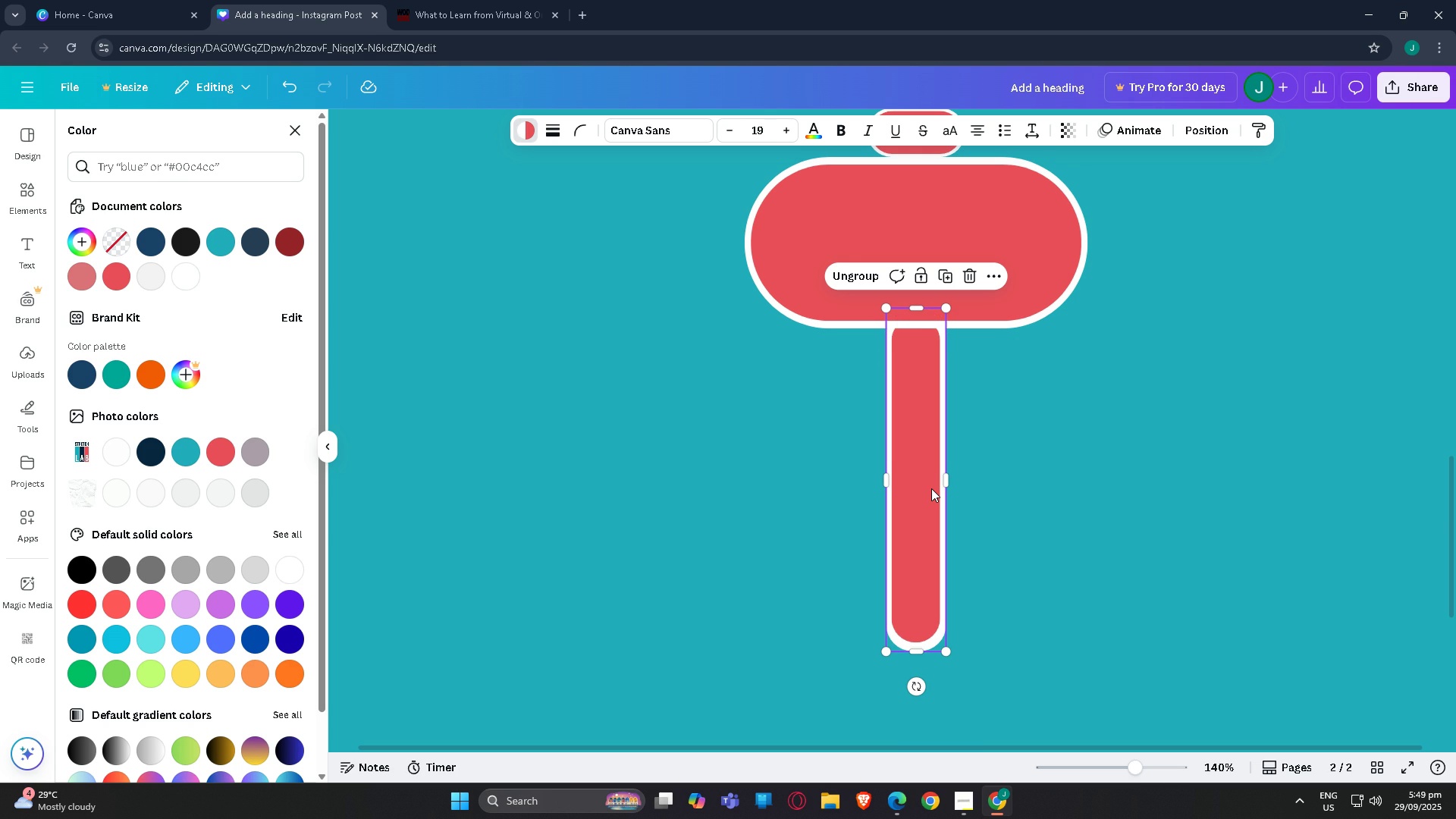 
key(Control+BracketLeft)
 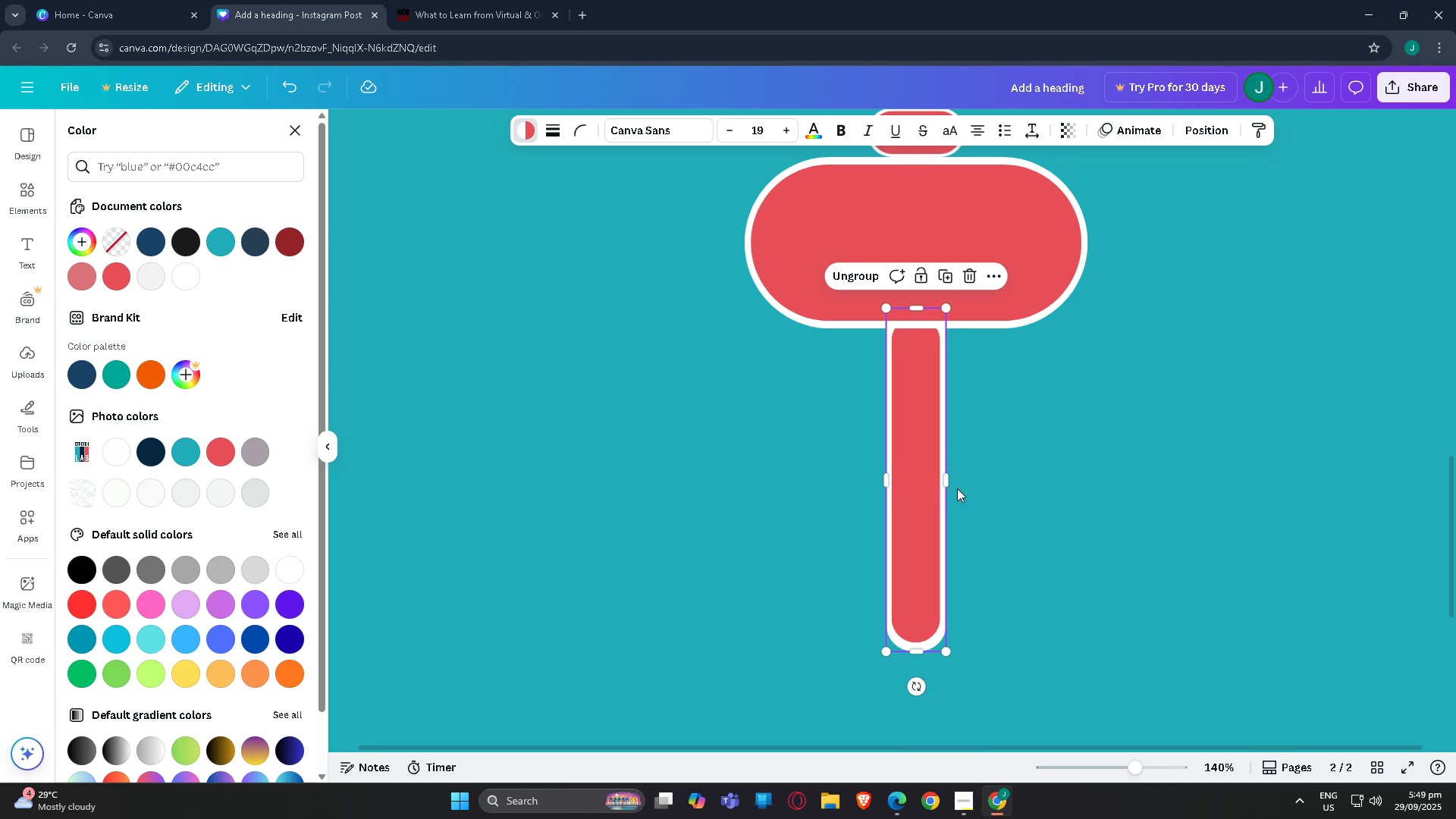 
left_click([1174, 493])
 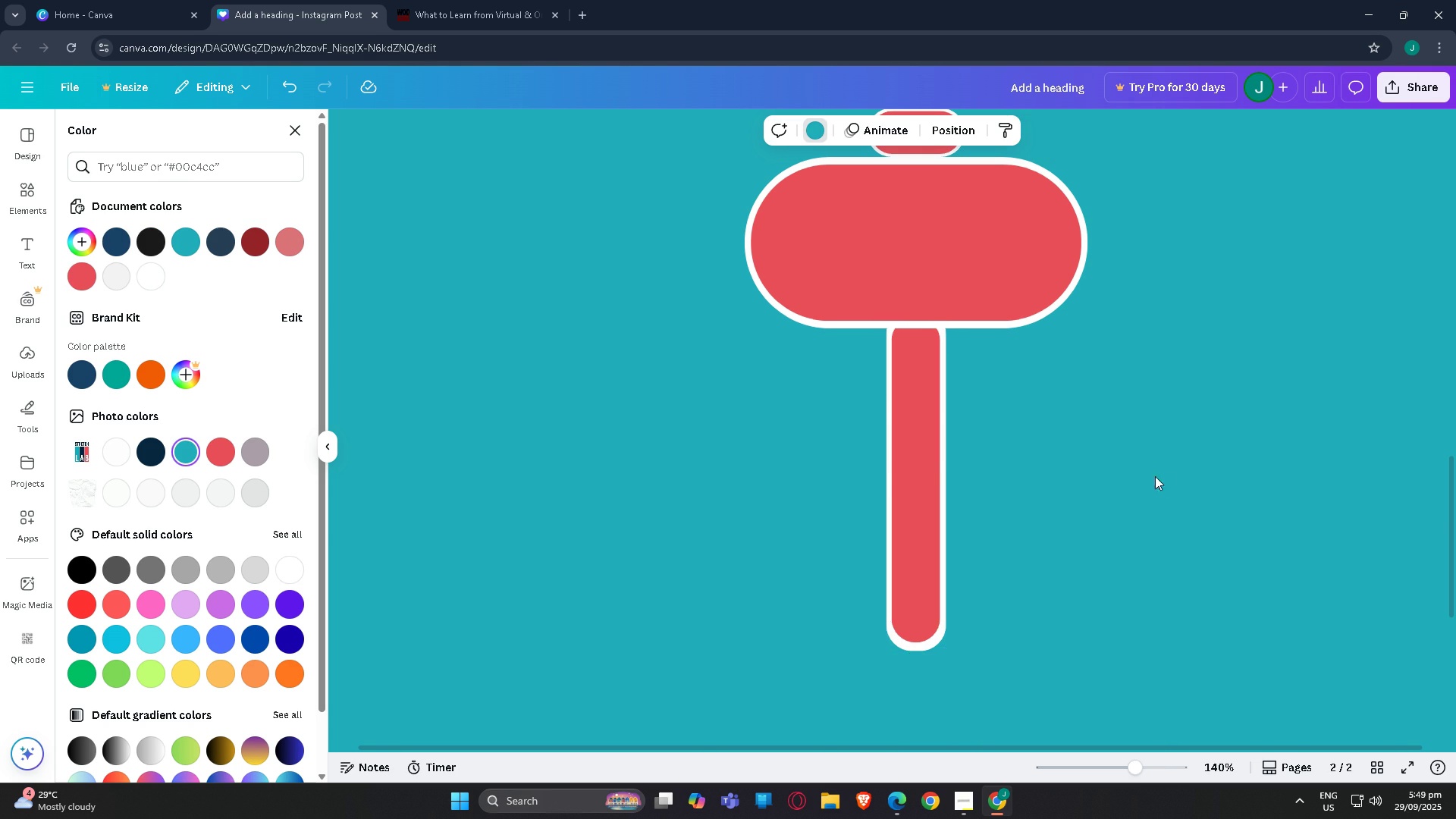 
scroll: coordinate [1153, 482], scroll_direction: none, amount: 0.0
 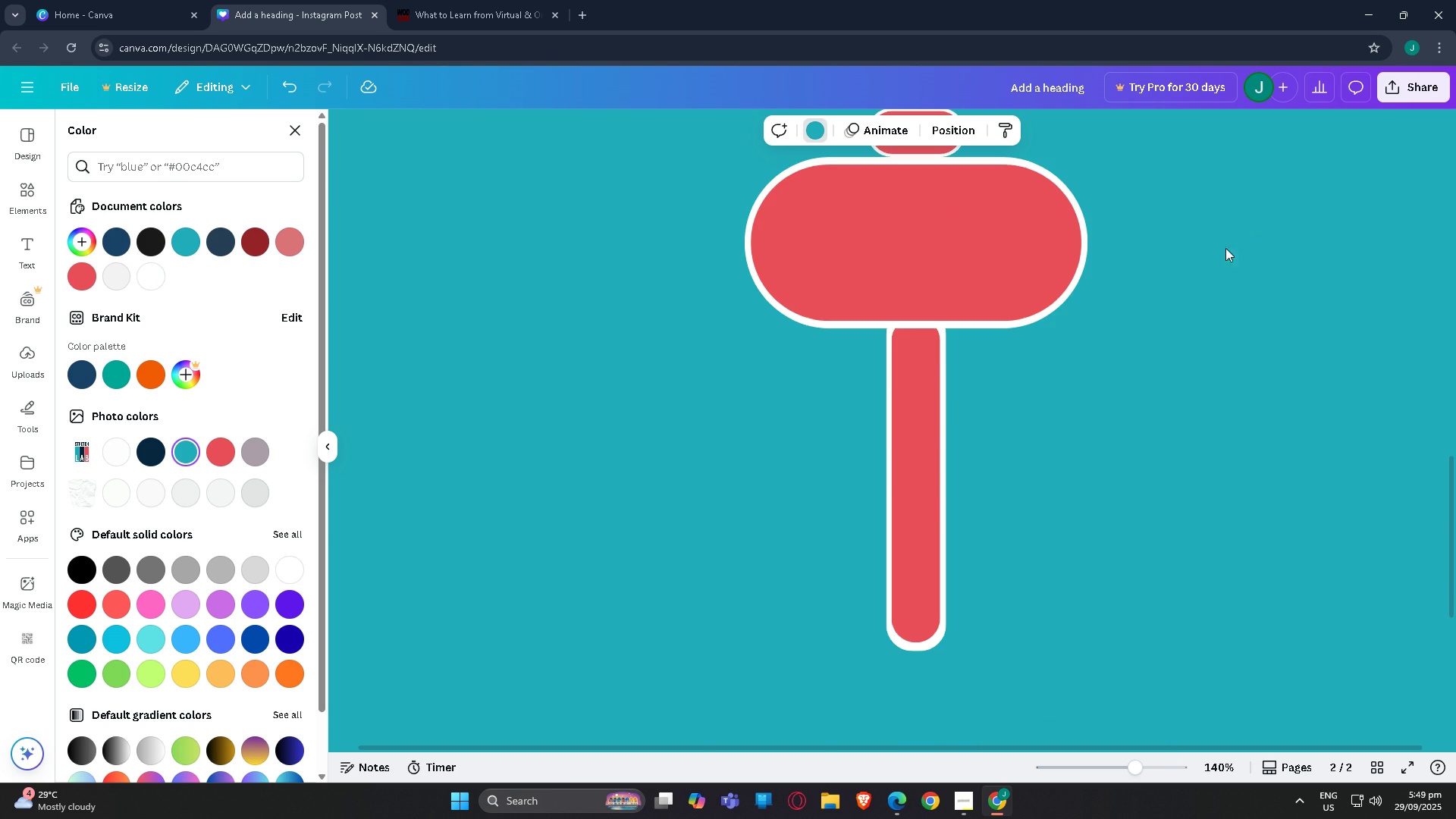 
scroll: coordinate [1215, 275], scroll_direction: up, amount: 2.0